 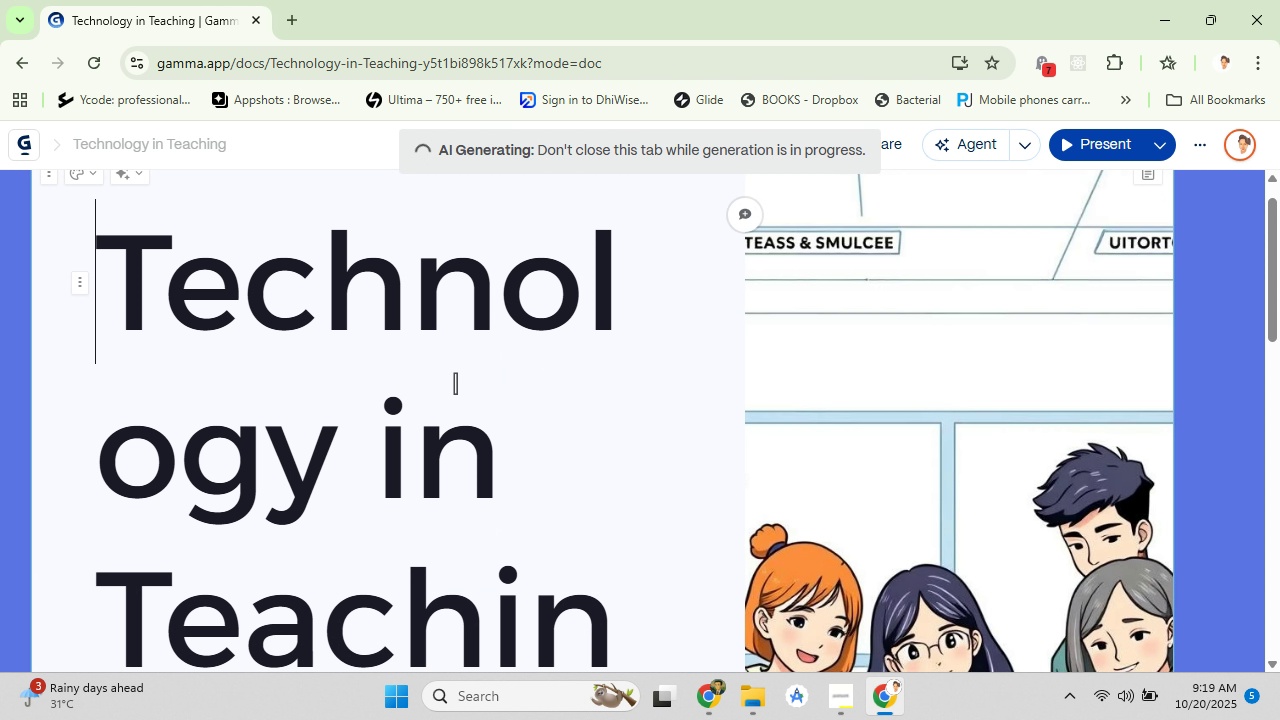 
scroll: coordinate [455, 383], scroll_direction: down, amount: 15.0
 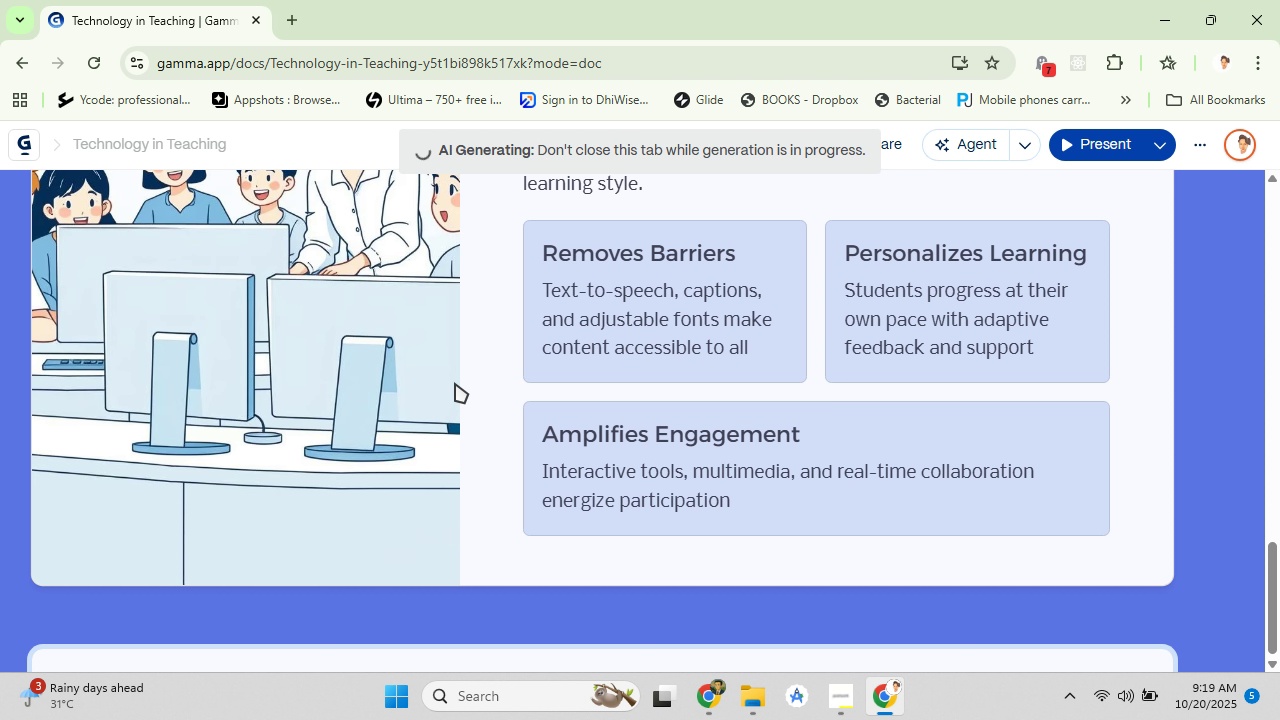 
scroll: coordinate [455, 383], scroll_direction: up, amount: 6.0
 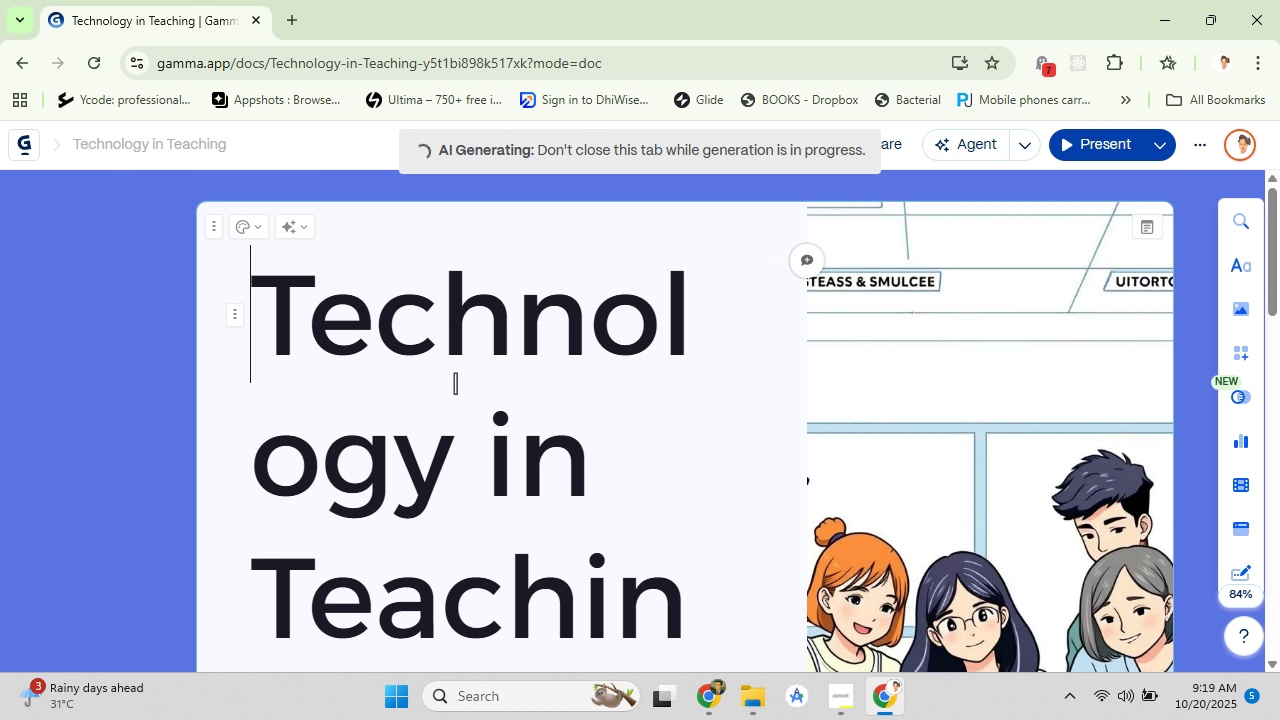 
scroll: coordinate [455, 383], scroll_direction: down, amount: 8.0
 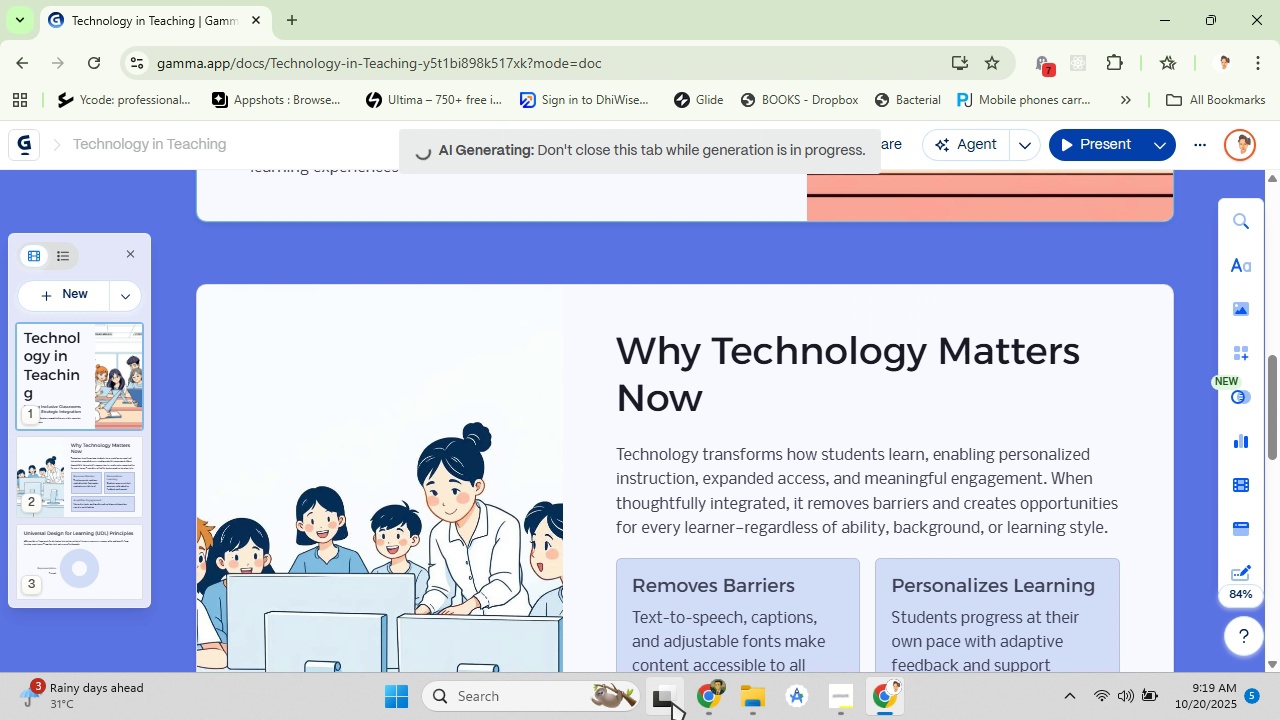 
left_click([701, 705])
 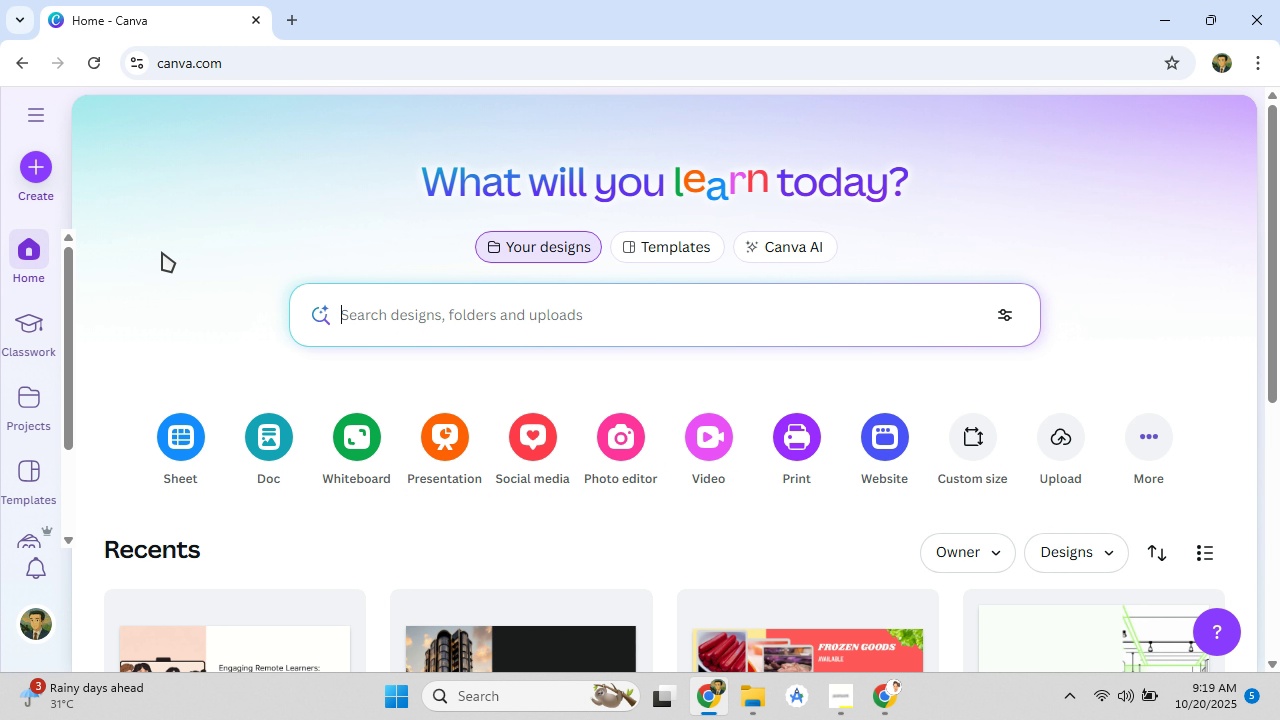 
scroll: coordinate [315, 598], scroll_direction: down, amount: 6.0
 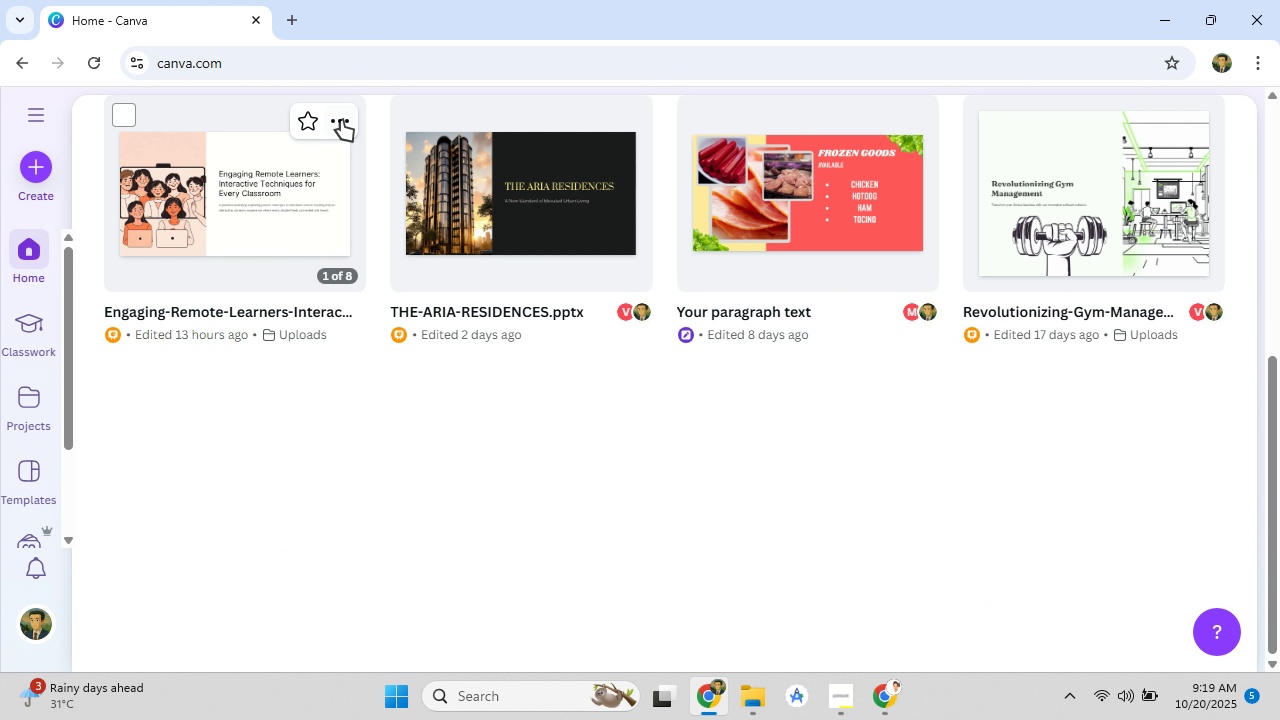 
left_click([341, 120])
 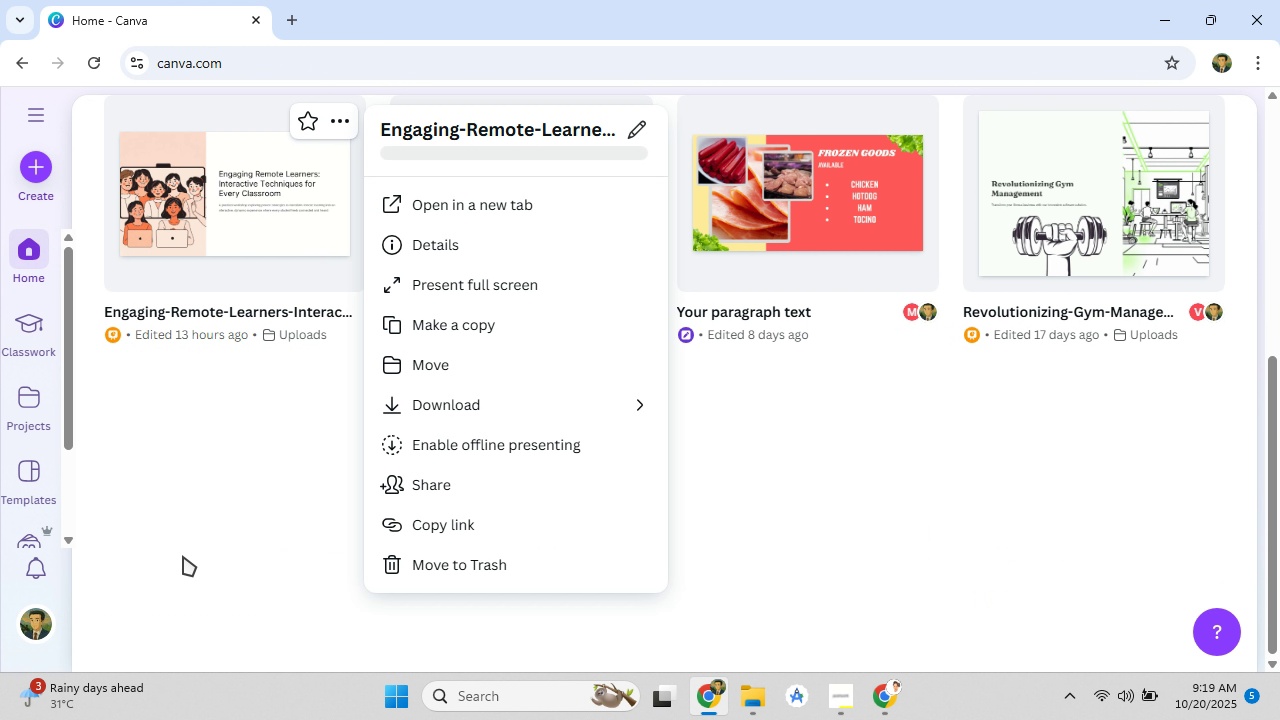 
left_click([225, 552])
 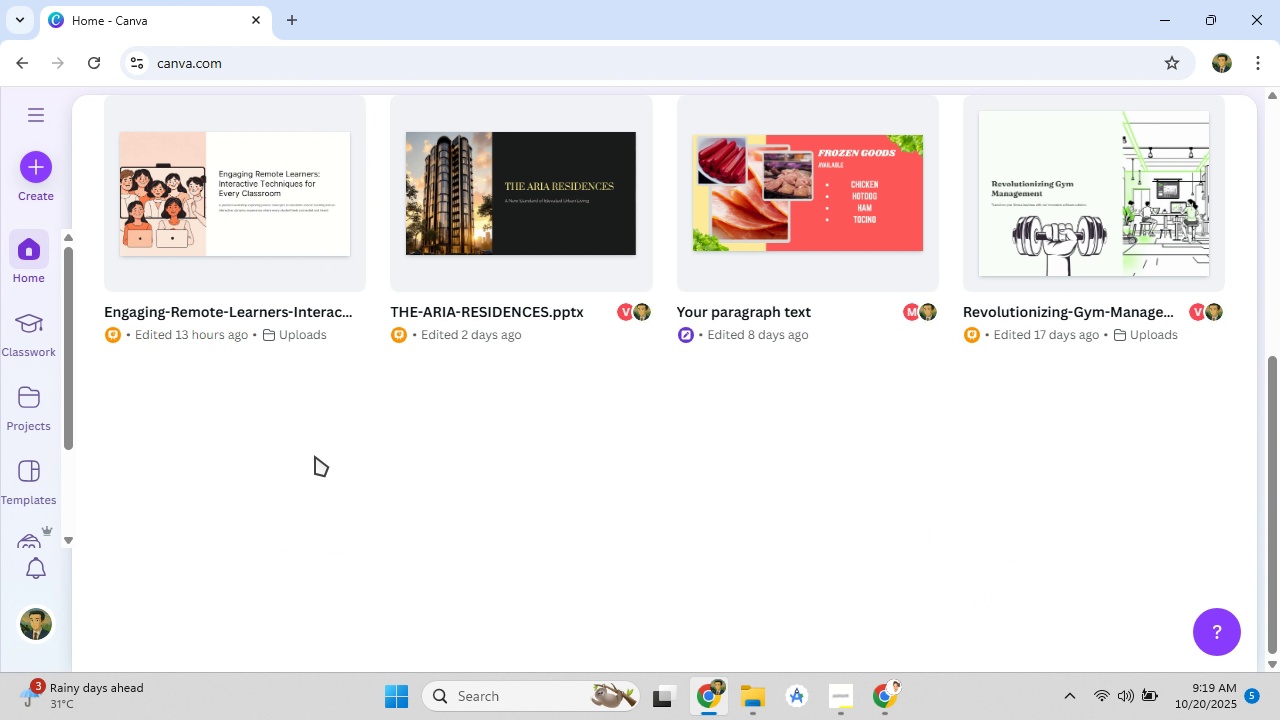 
scroll: coordinate [315, 456], scroll_direction: up, amount: 1.0
 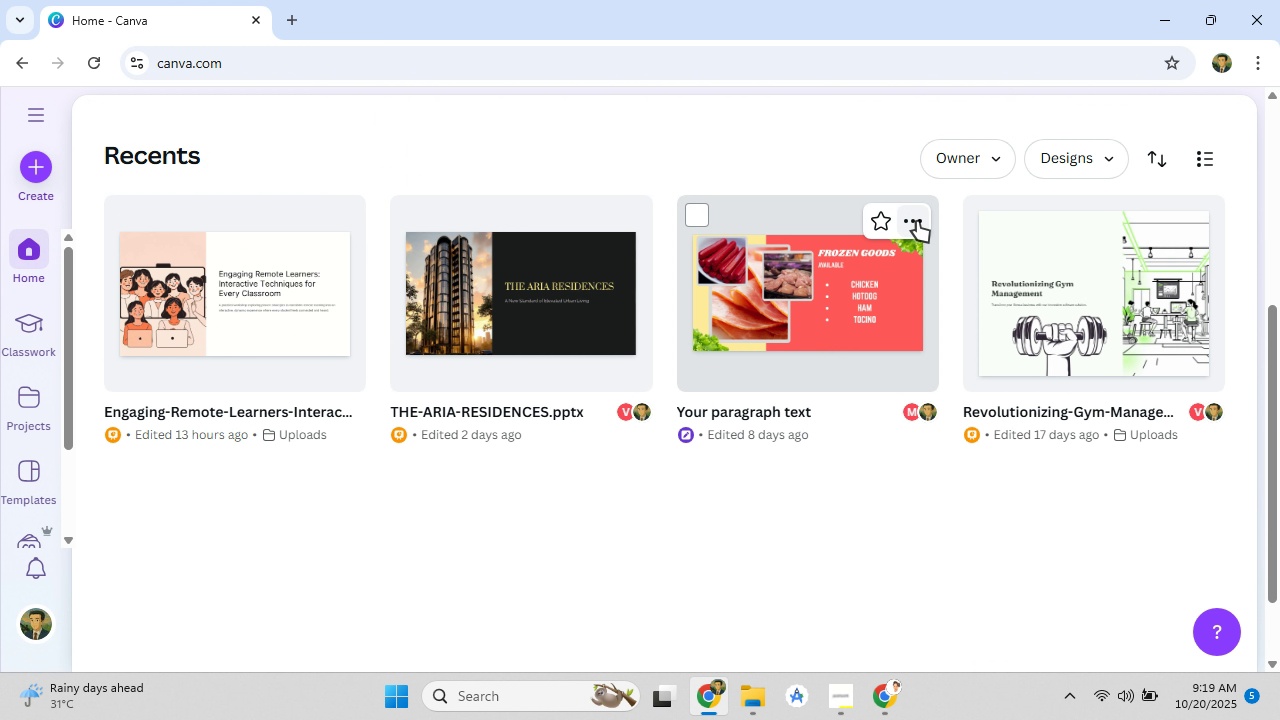 
left_click([917, 220])
 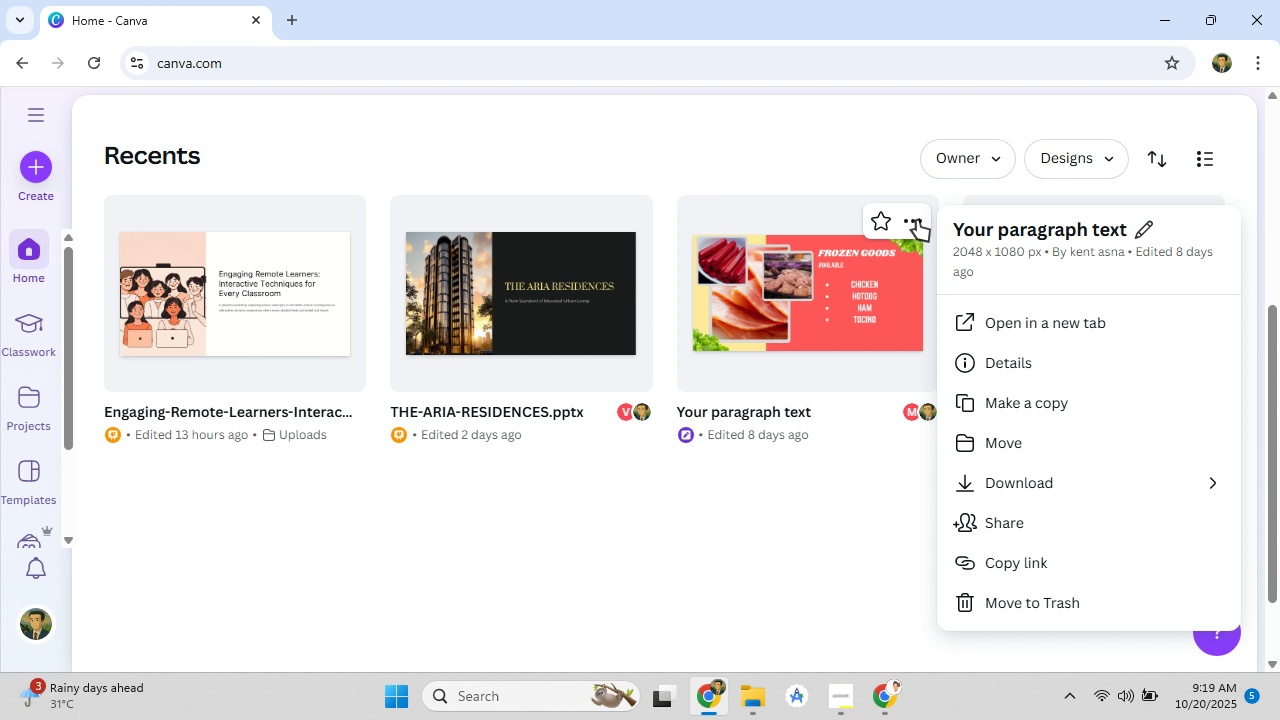 
left_click([762, 588])
 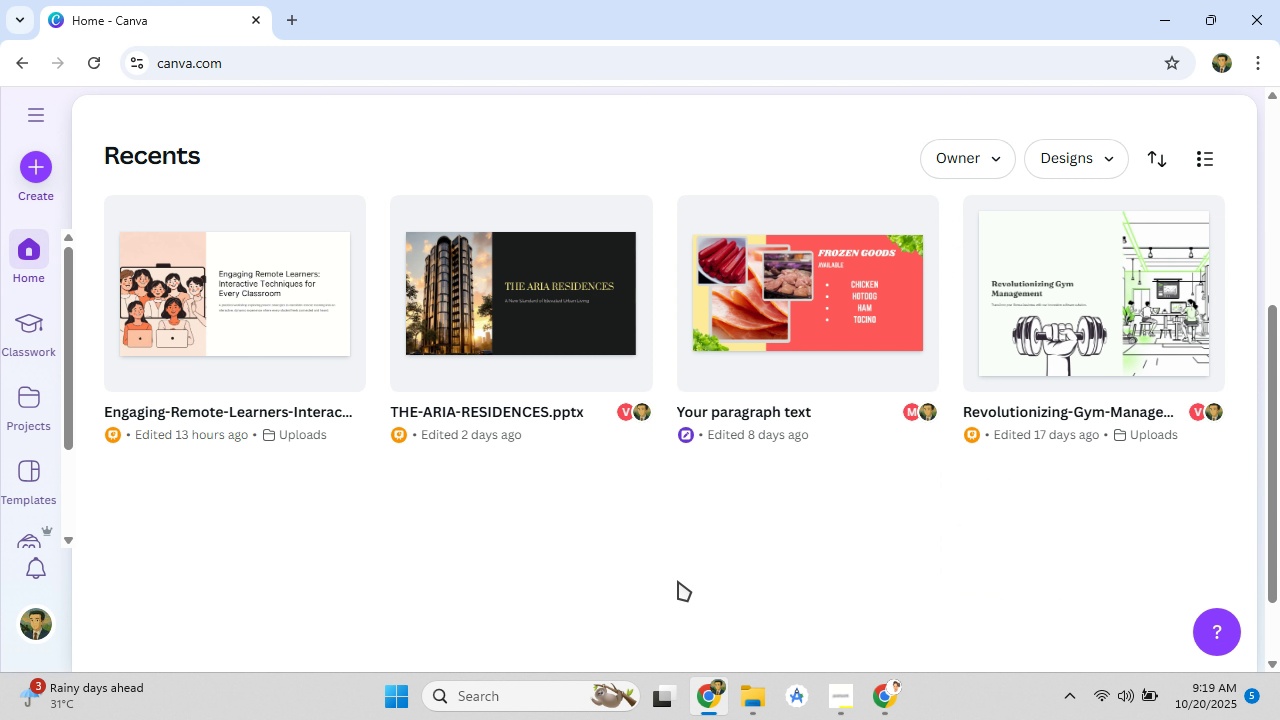 
scroll: coordinate [678, 581], scroll_direction: up, amount: 3.0
 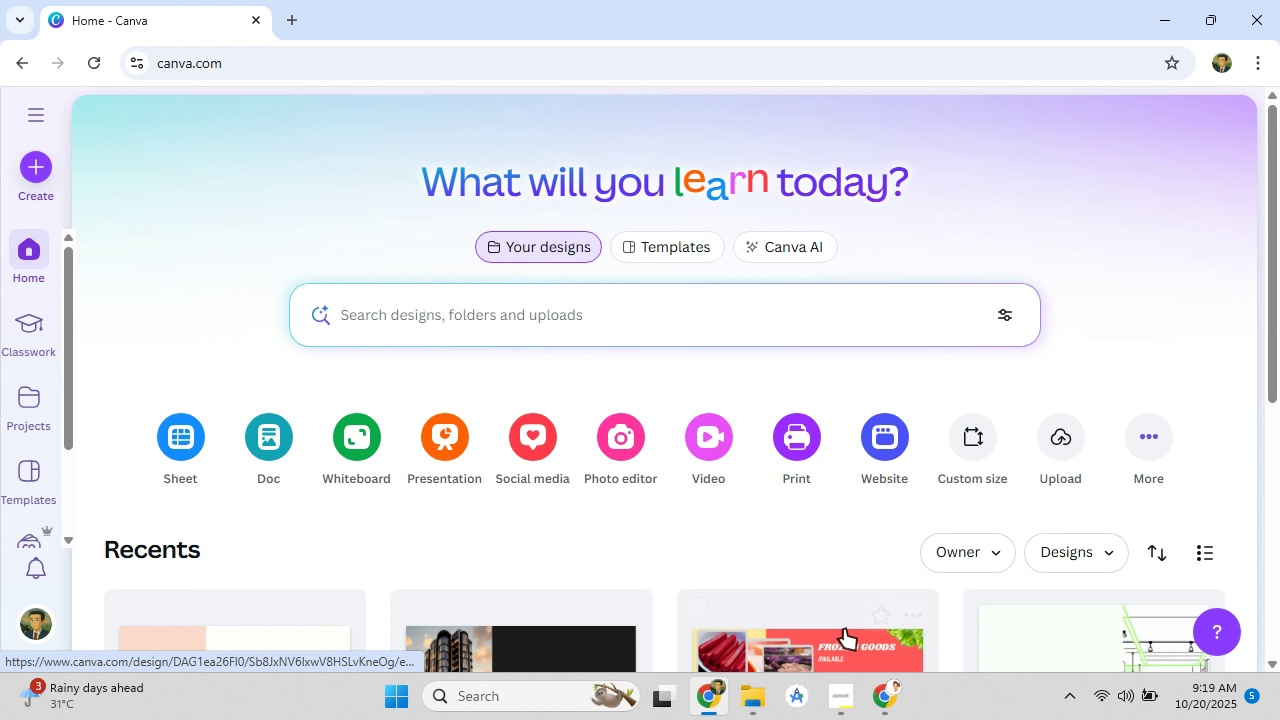 
left_click([880, 690])
 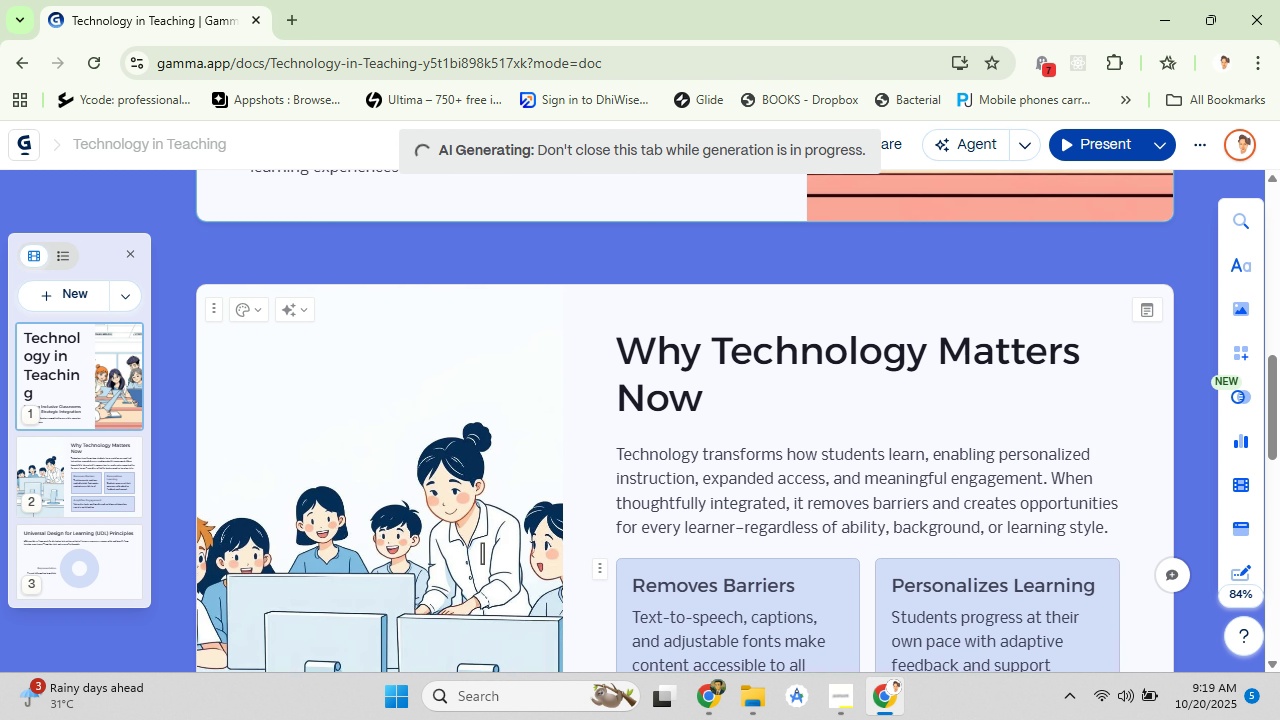 
scroll: coordinate [451, 467], scroll_direction: down, amount: 11.0
 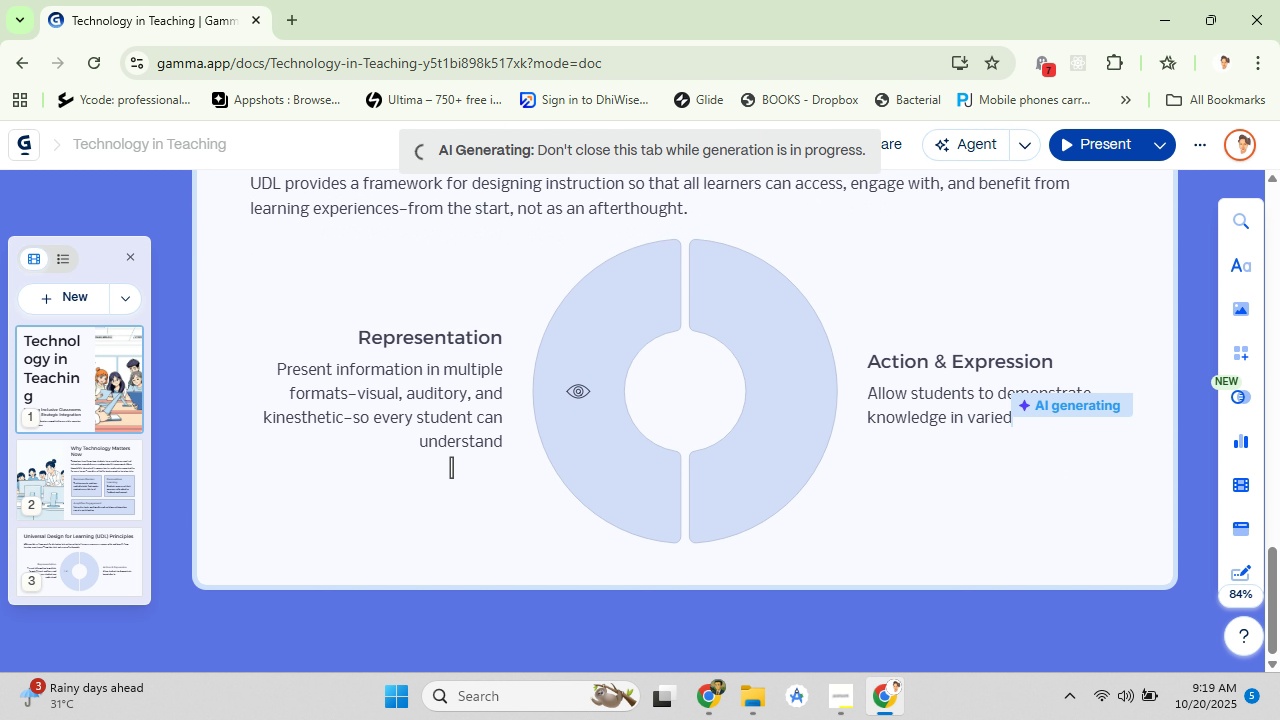 
scroll: coordinate [451, 467], scroll_direction: up, amount: 3.0
 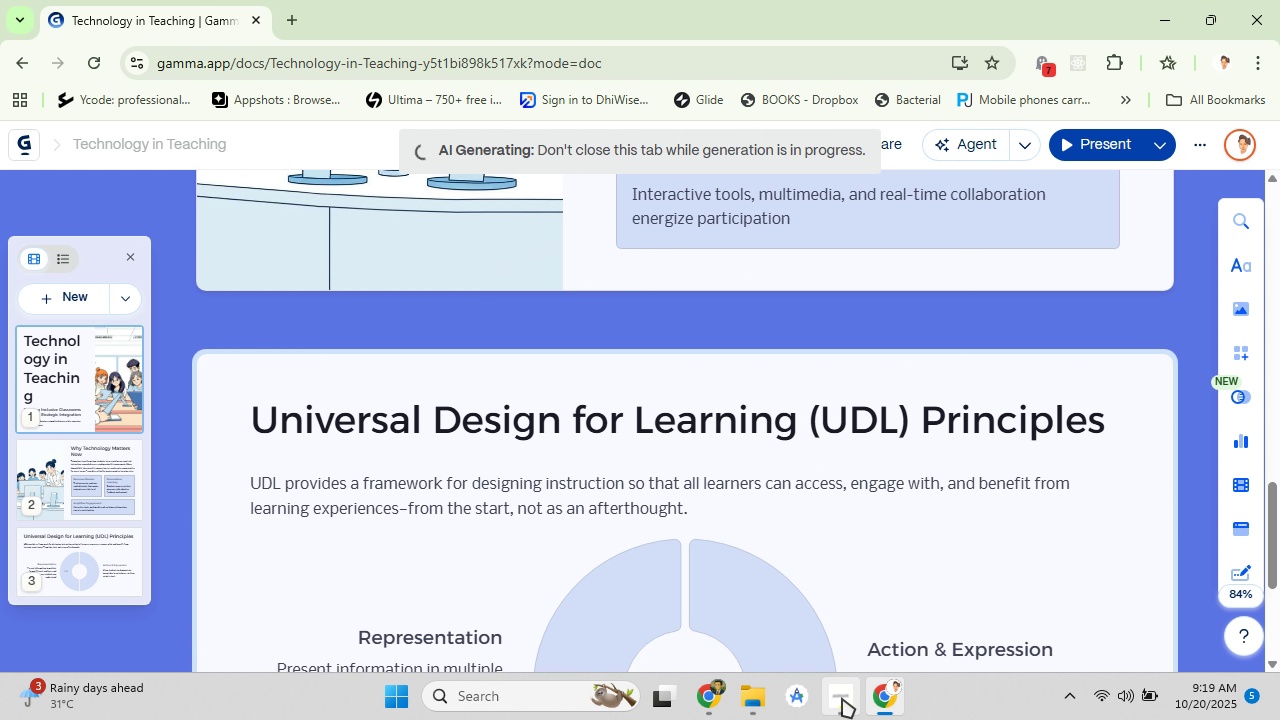 
left_click([842, 698])